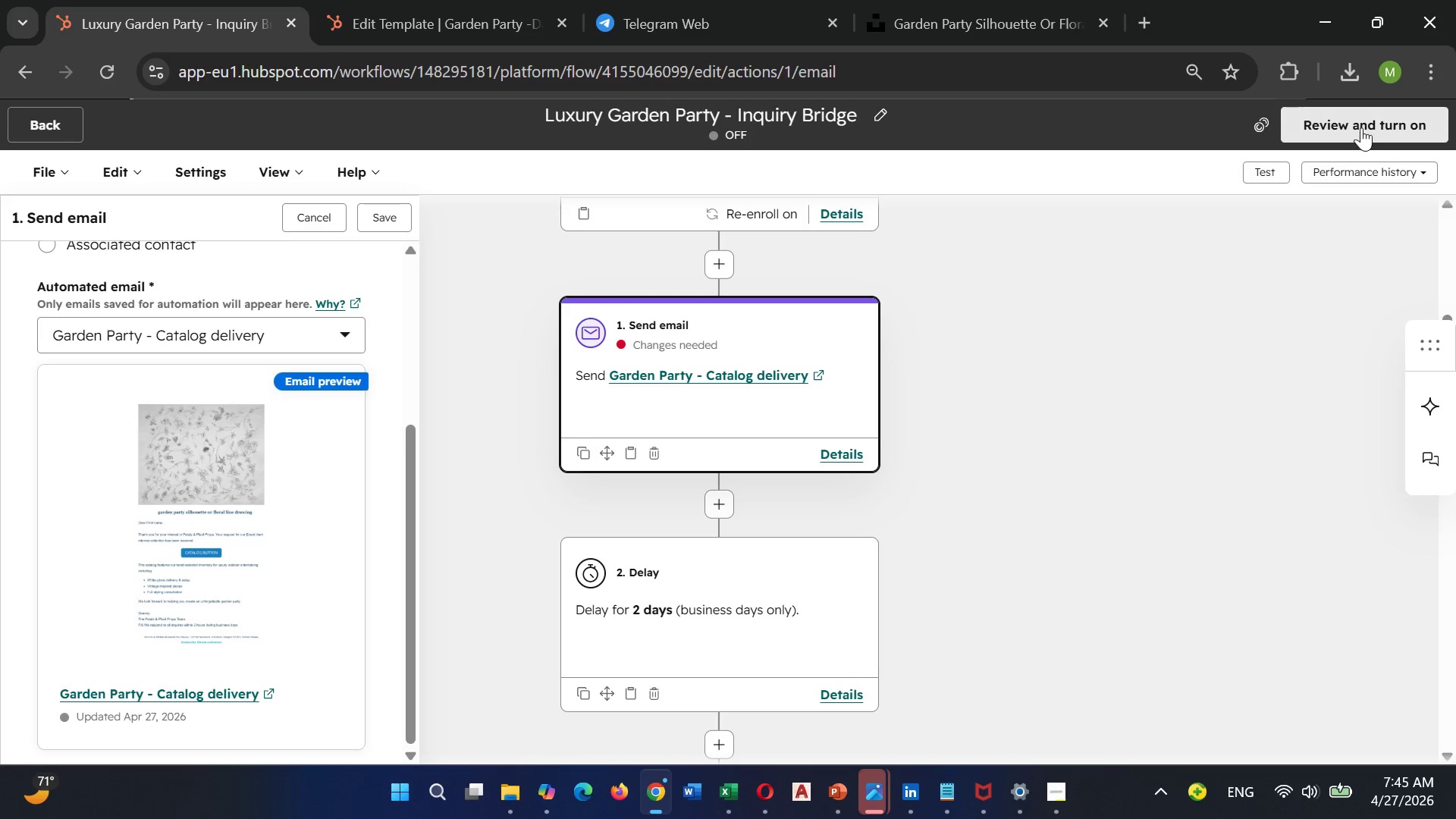 
left_click([1361, 127])
 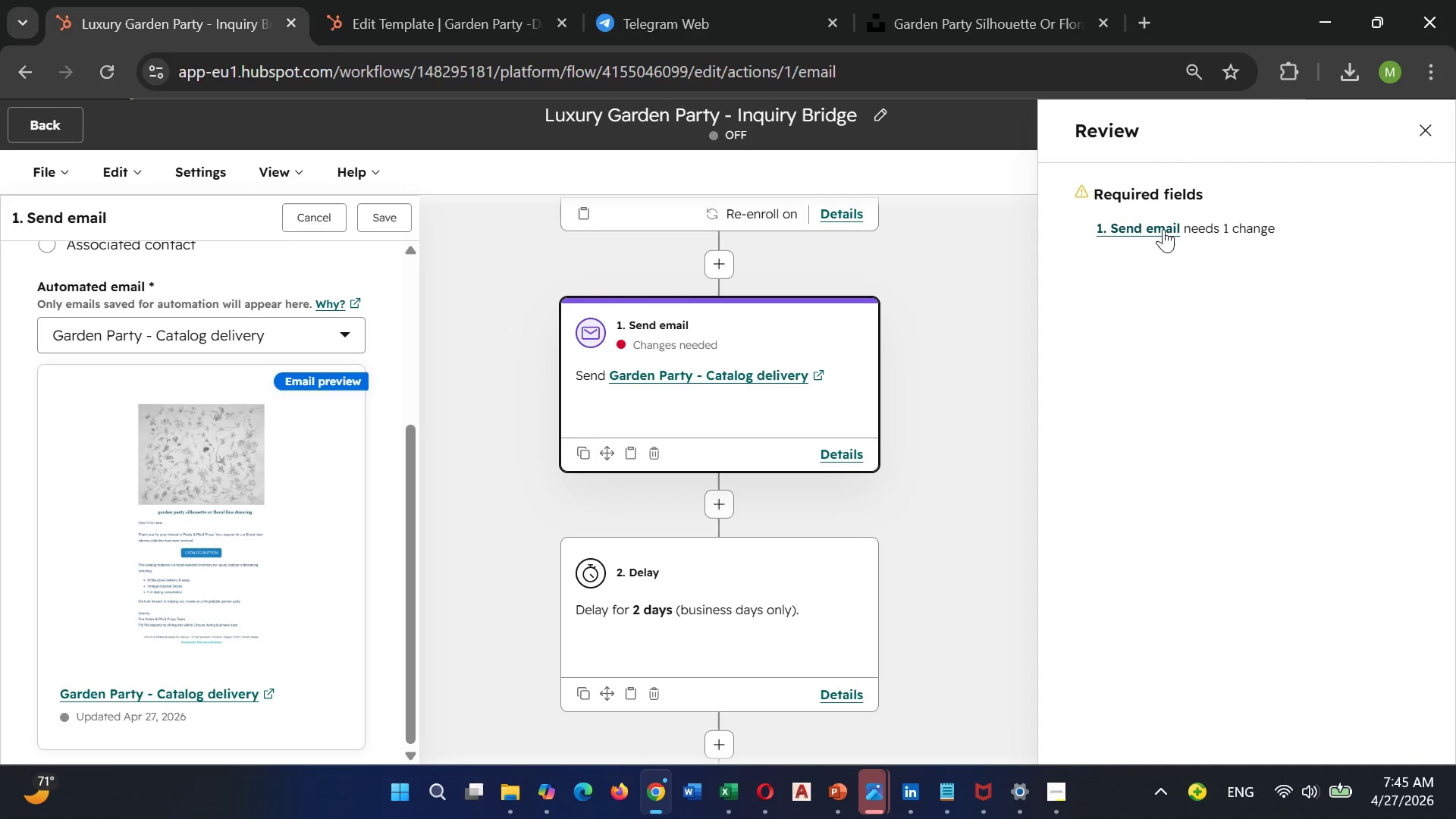 
wait(14.59)
 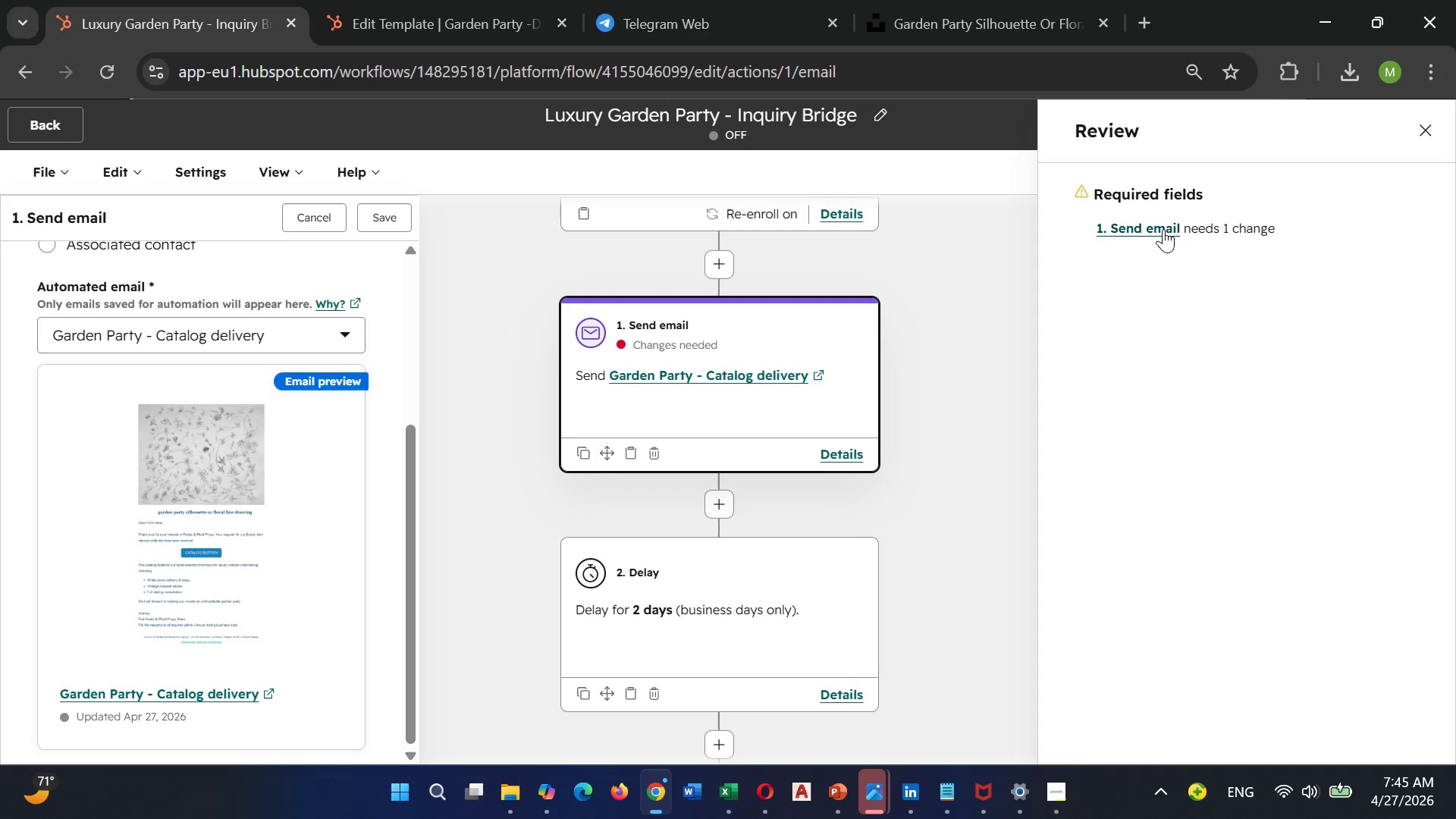 
left_click([1163, 229])
 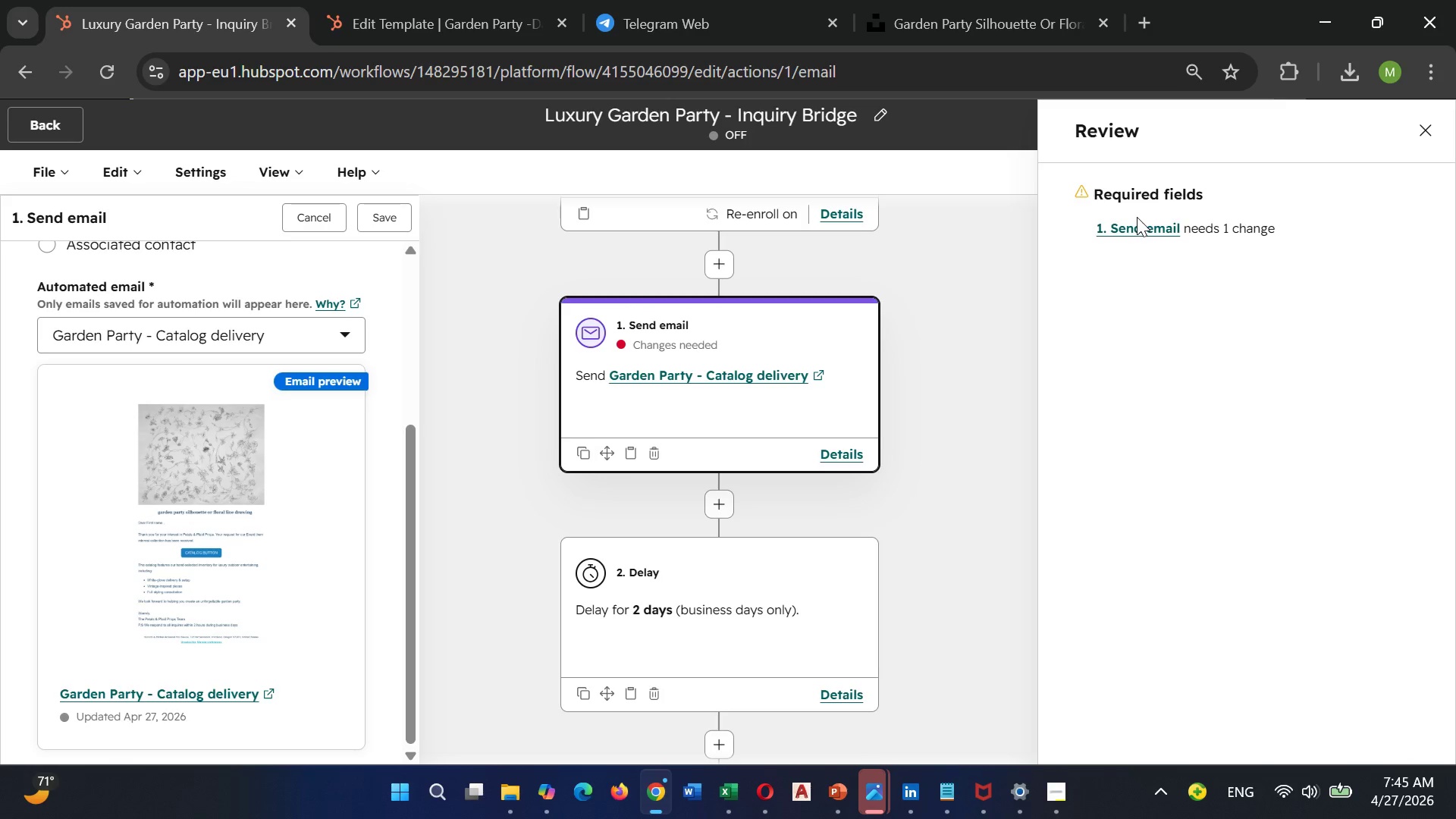 
left_click([1137, 224])
 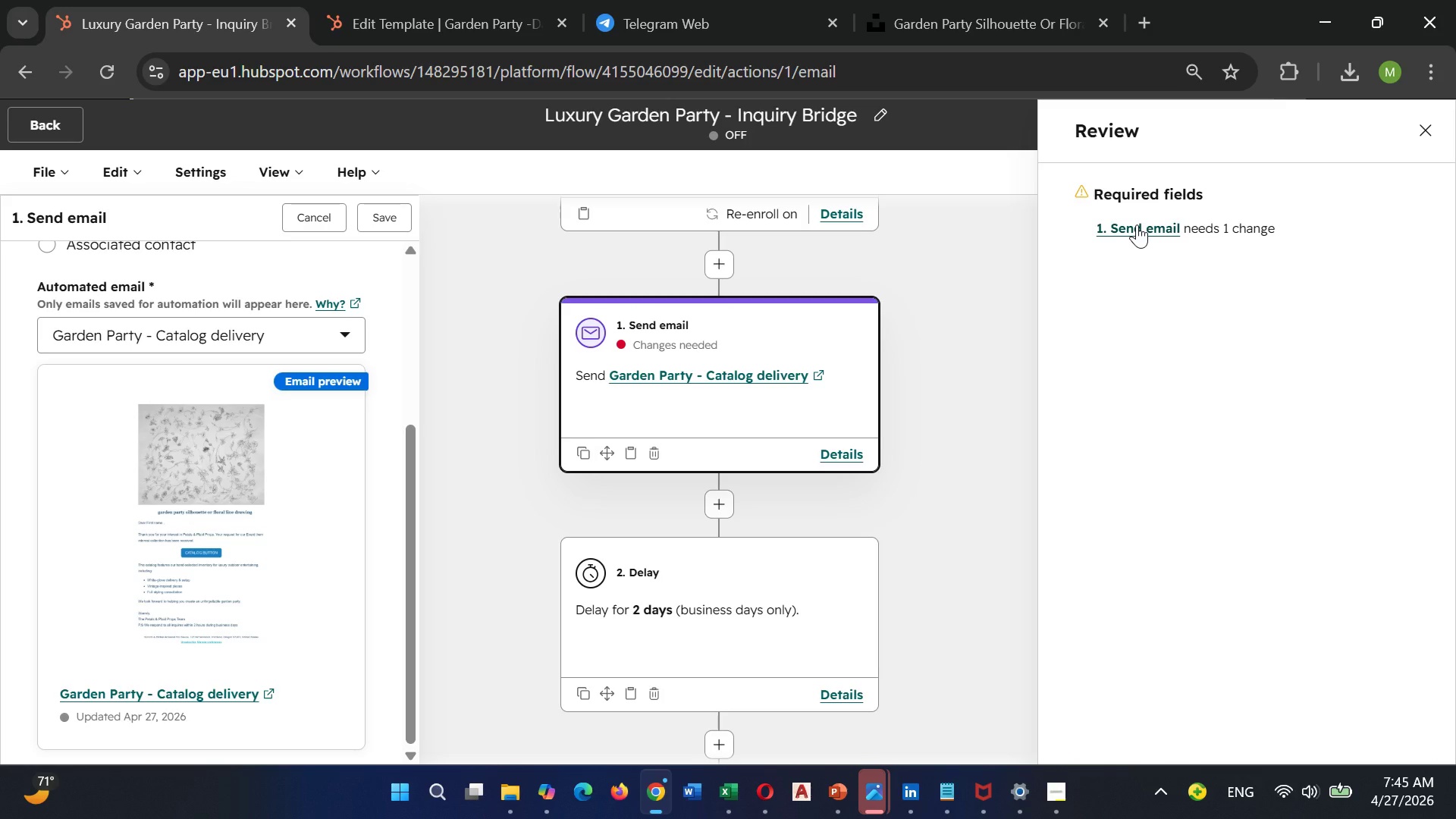 
left_click([1137, 224])
 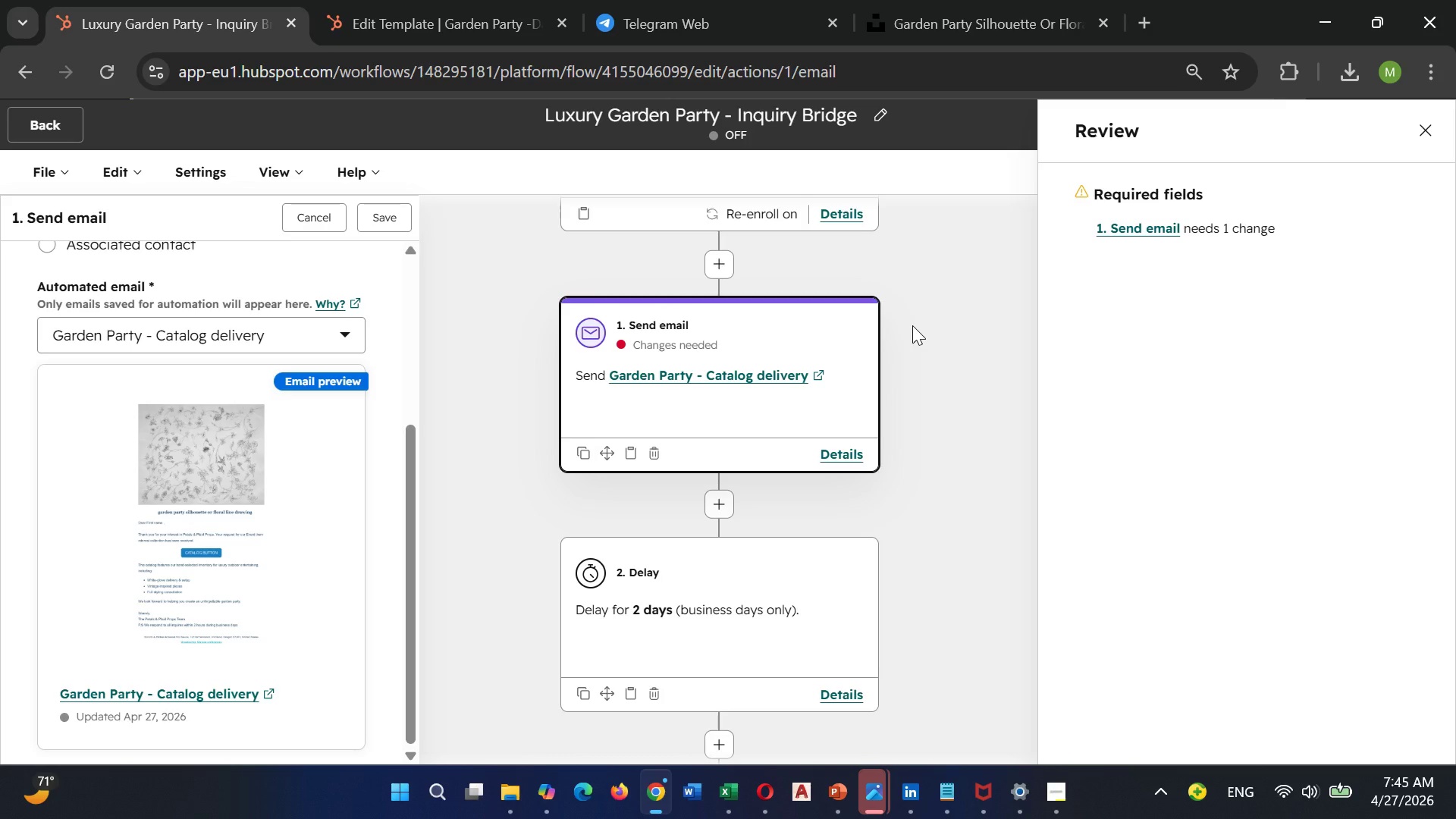 
left_click([914, 327])
 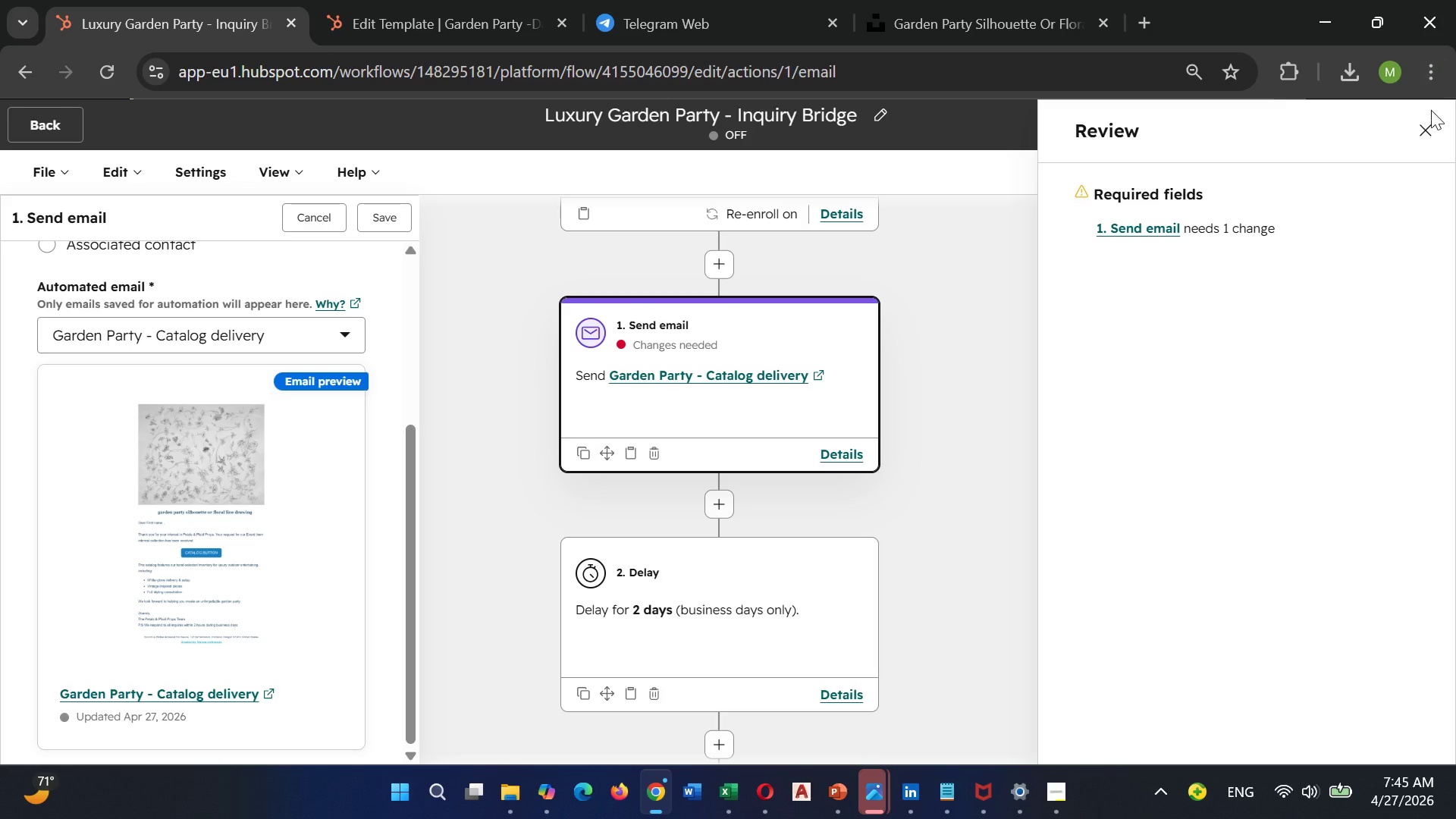 
left_click([1431, 118])
 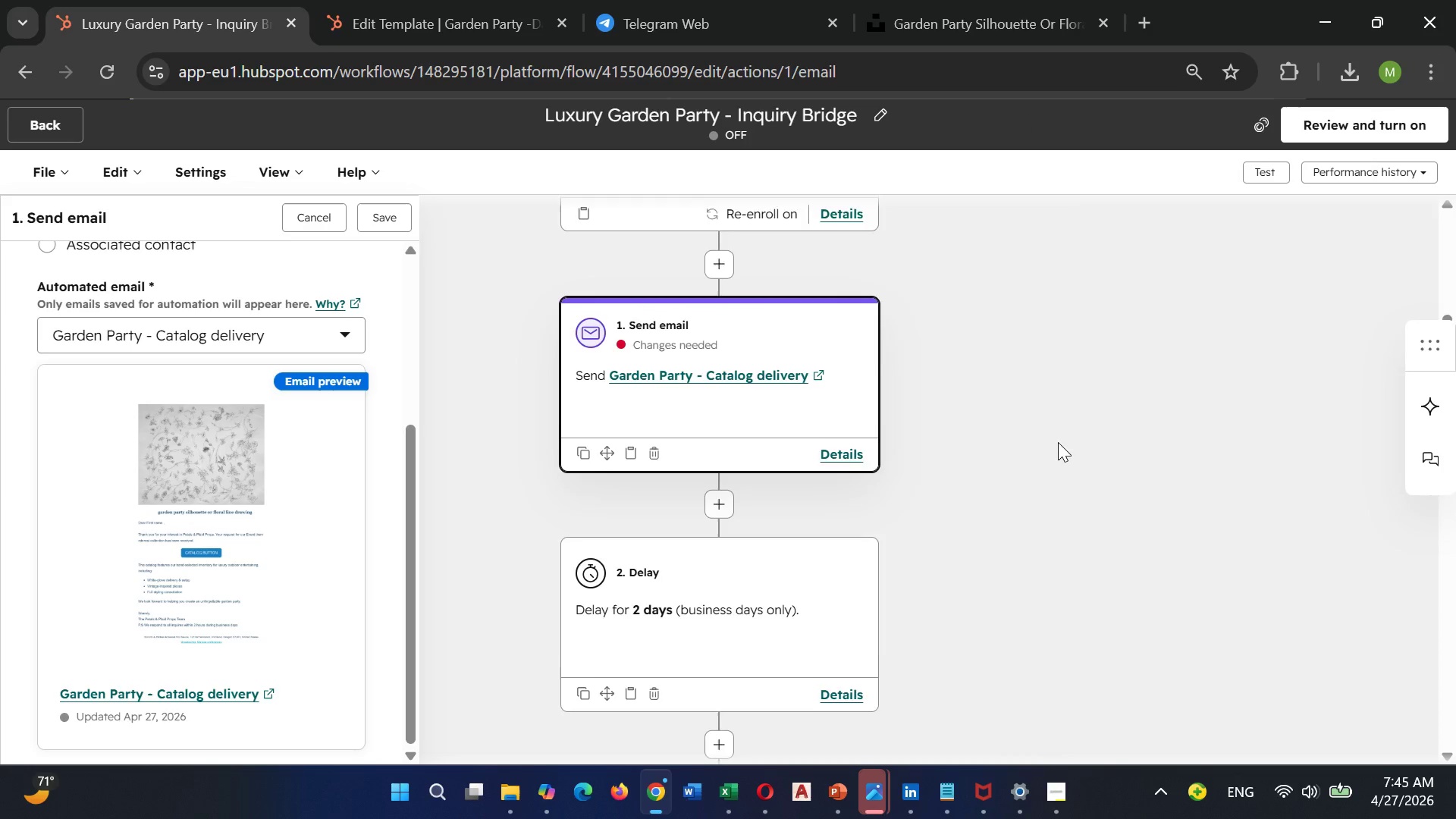 
scroll: coordinate [302, 373], scroll_direction: up, amount: 2.0
 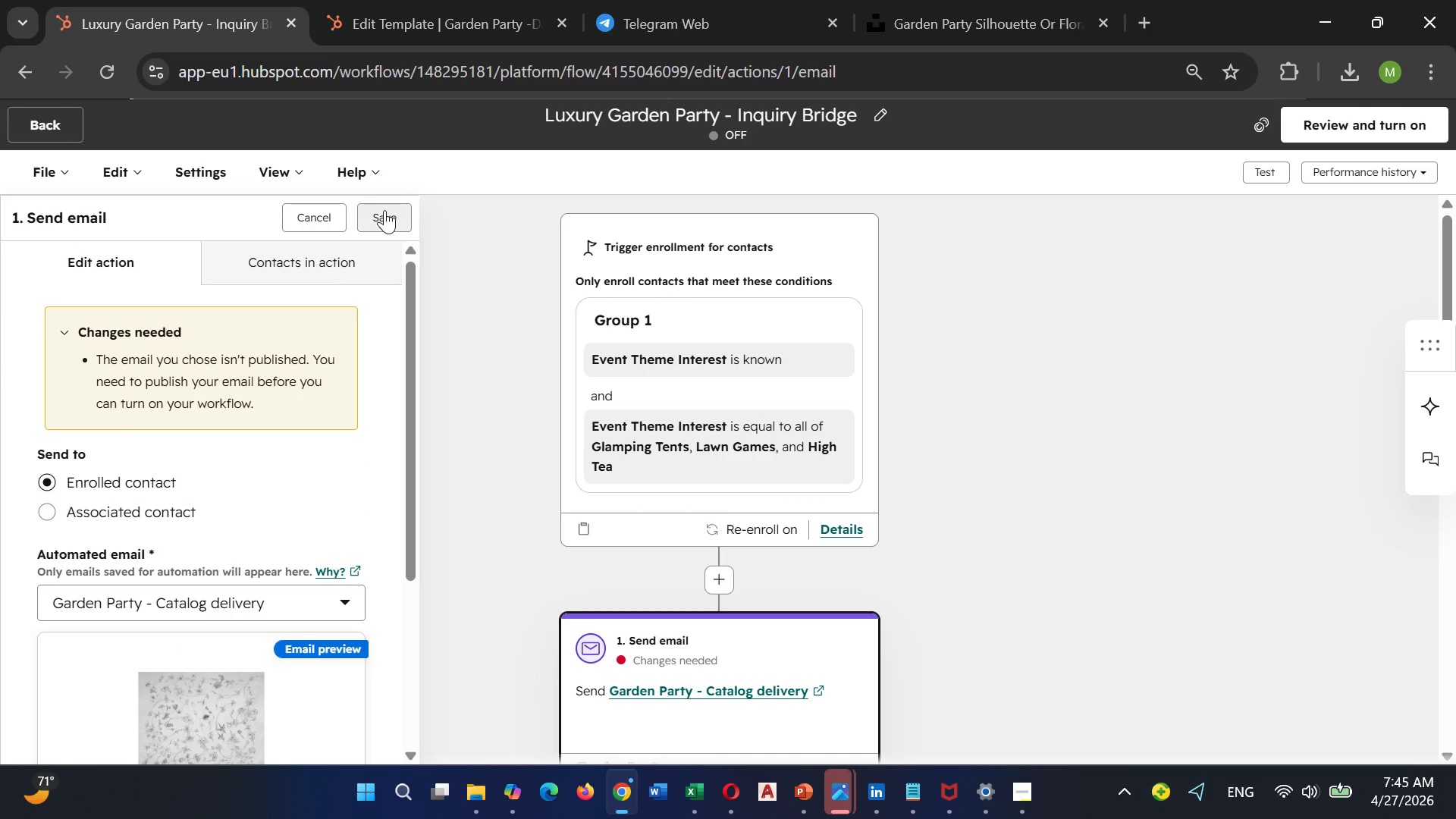 
left_click([384, 210])
 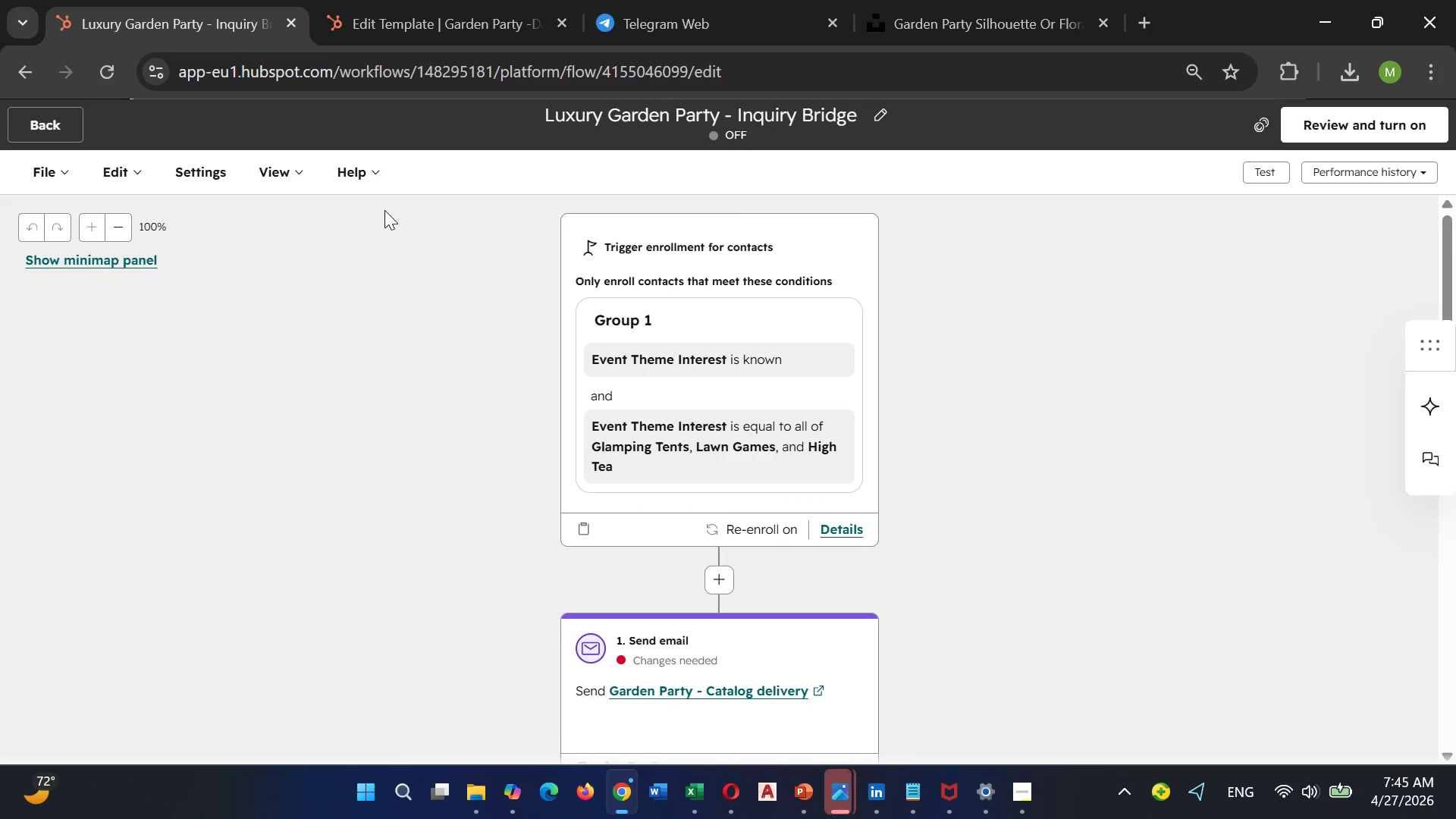 
wait(5.99)
 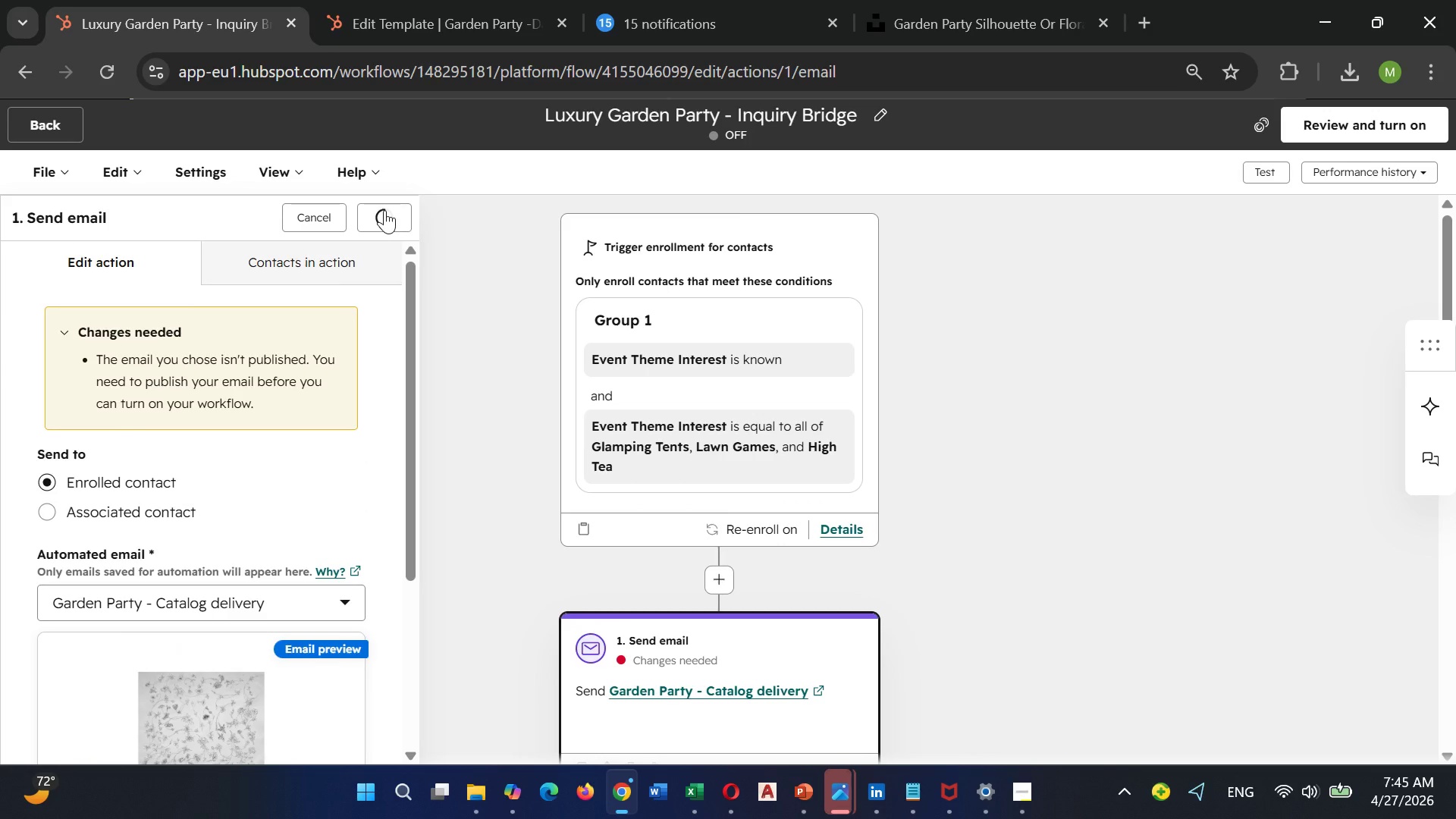 
scroll: coordinate [501, 318], scroll_direction: down, amount: 6.0
 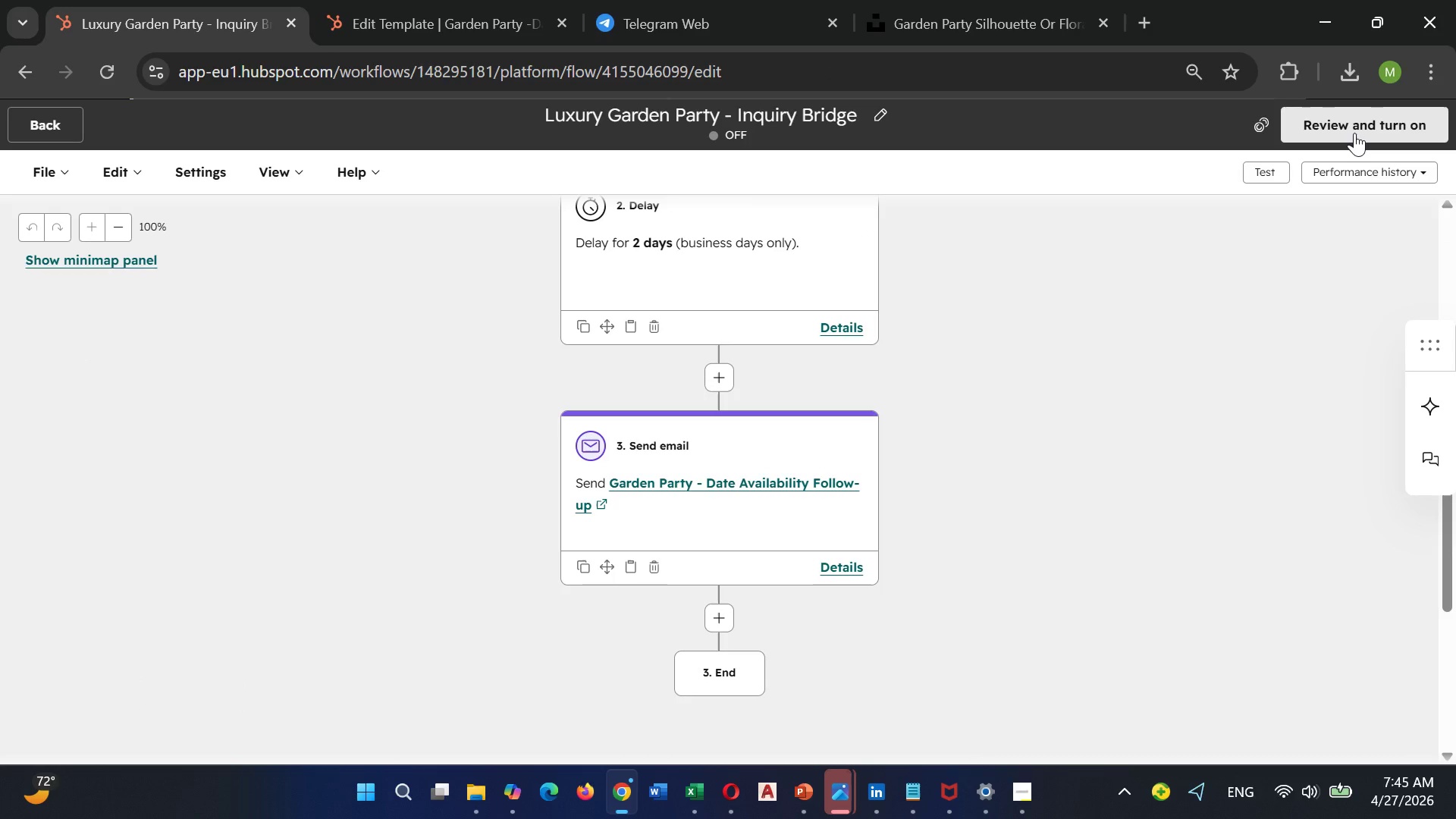 
left_click([1354, 133])
 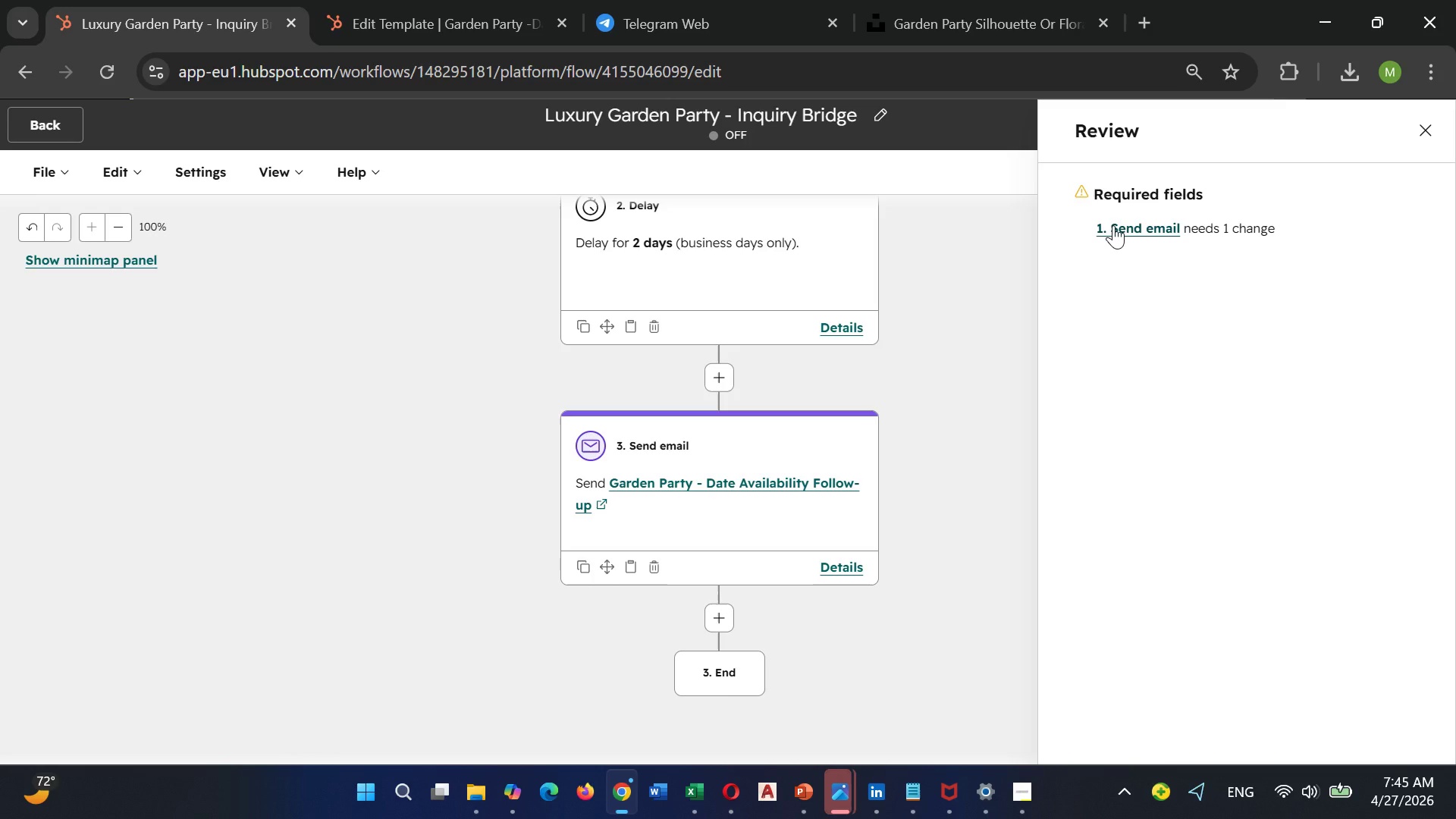 
left_click([1113, 225])
 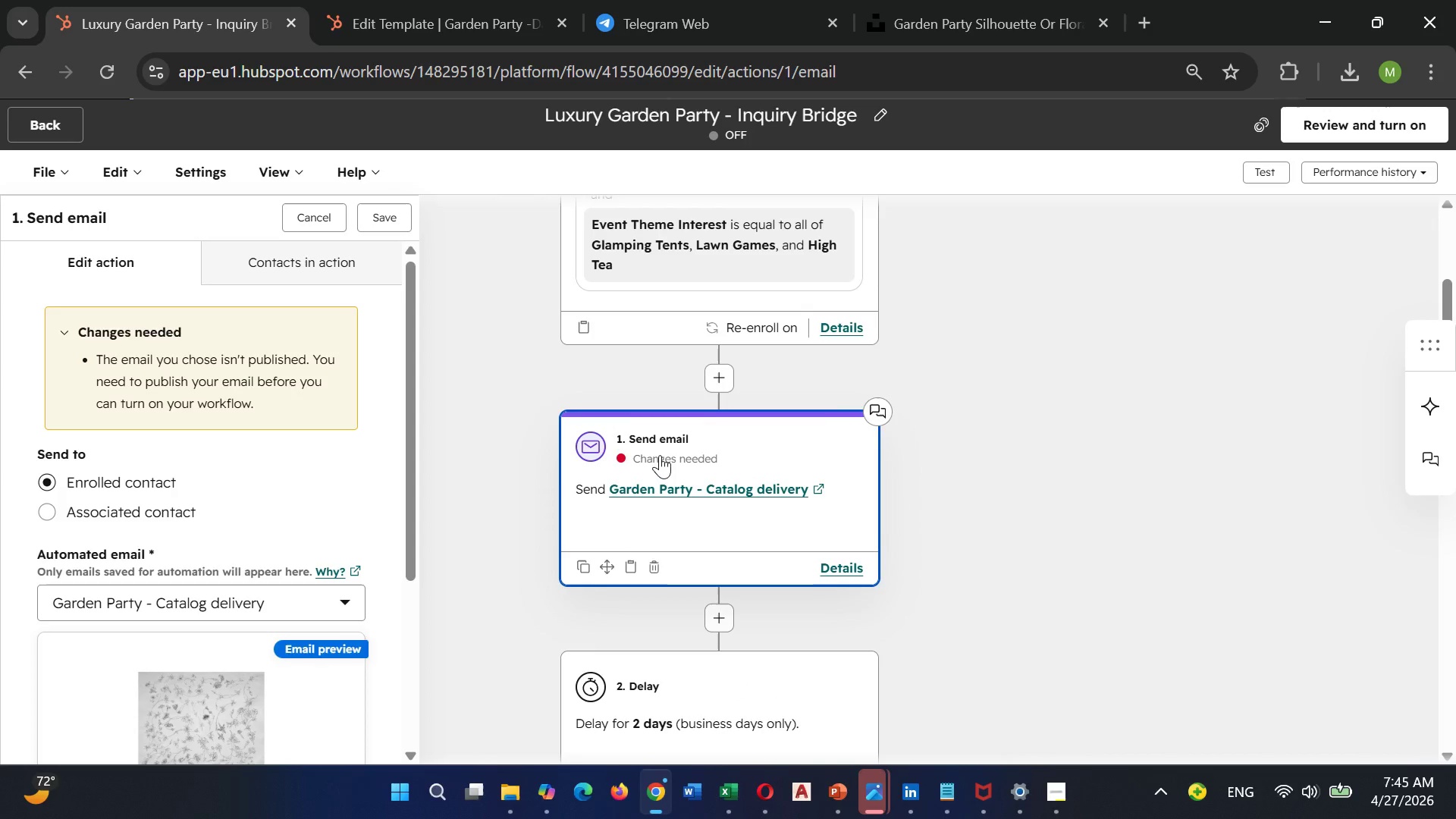 
left_click([660, 455])
 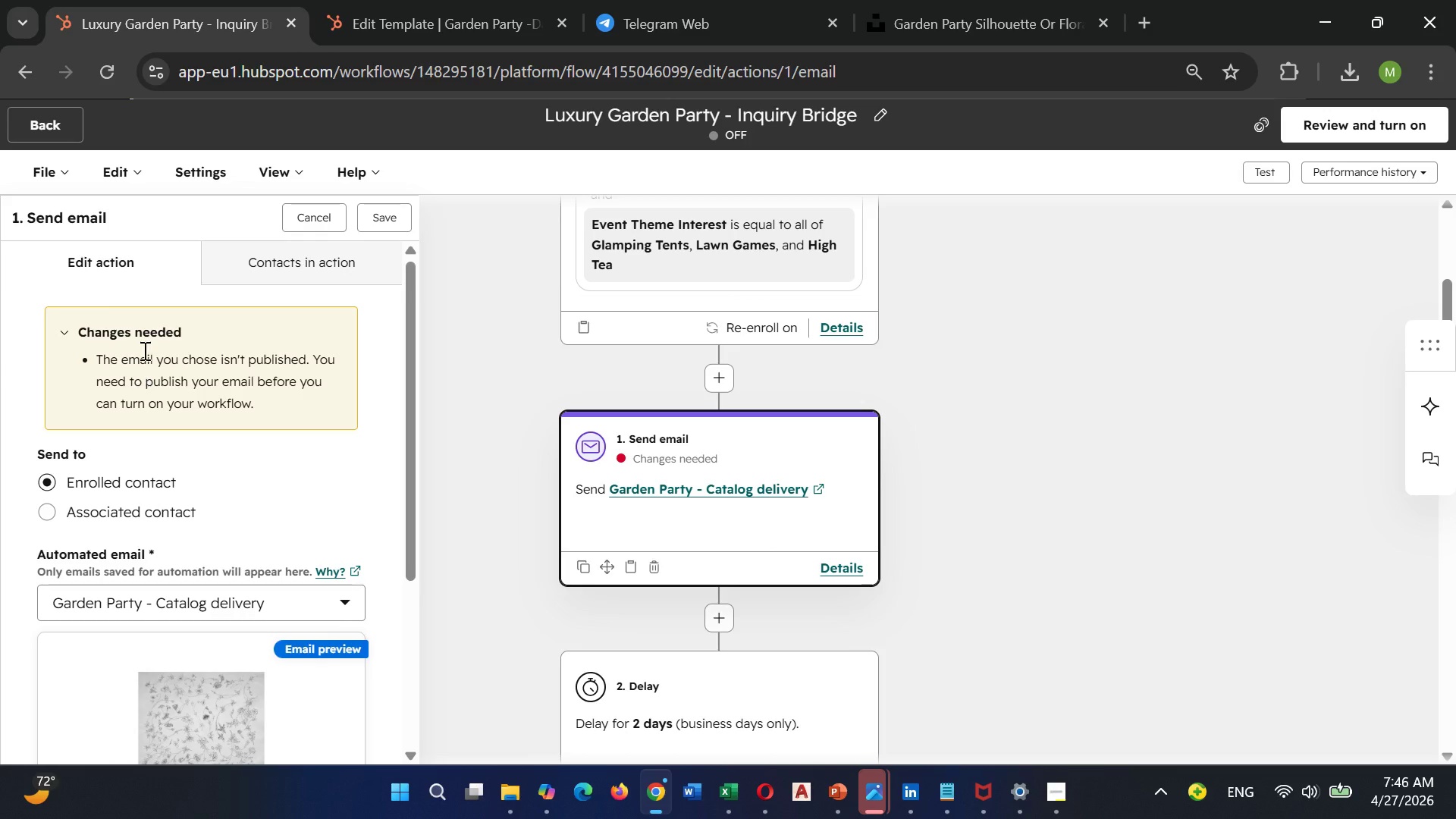 
wait(14.74)
 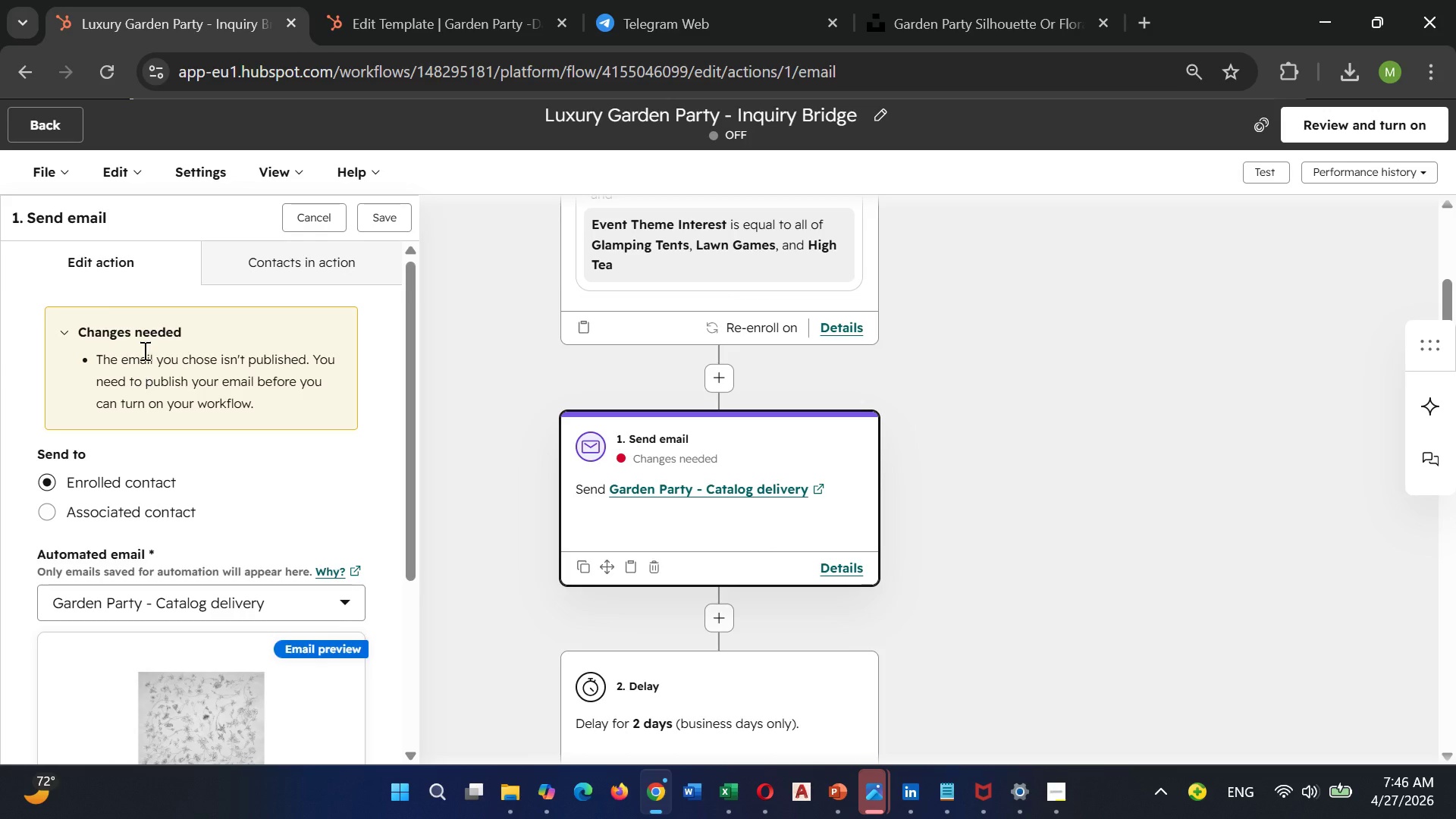 
left_click([1329, 171])
 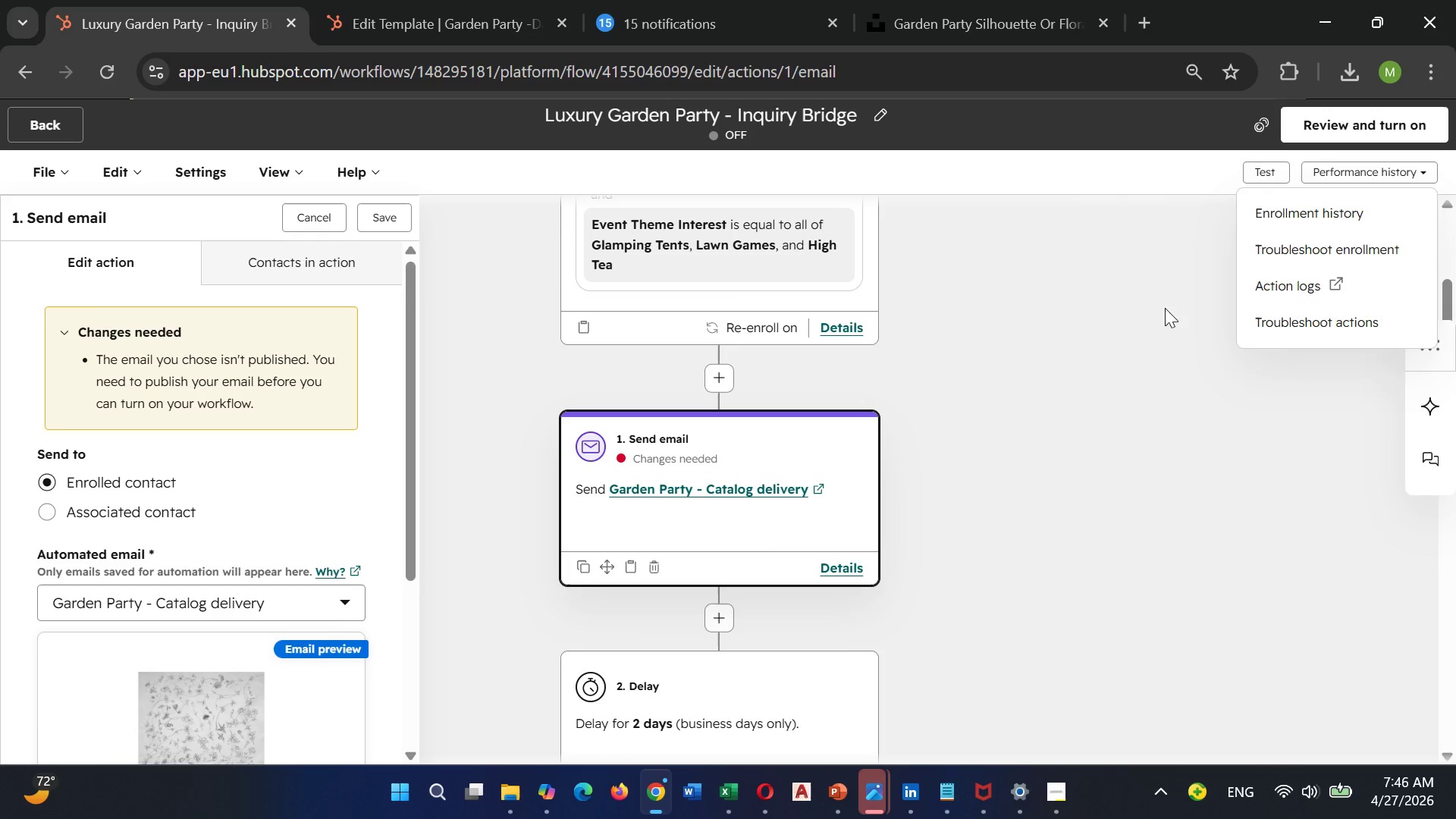 
left_click([1155, 322])
 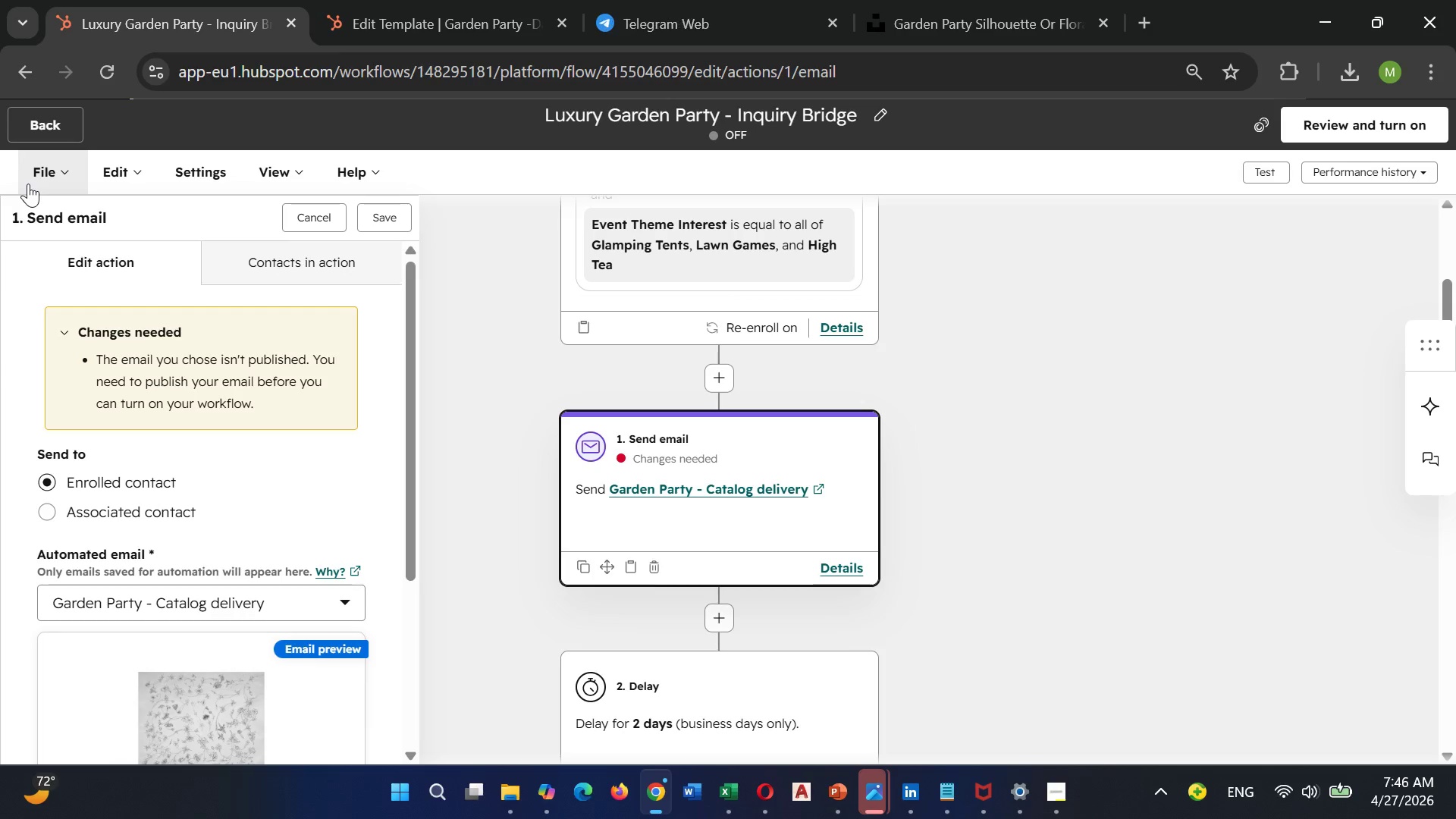 
left_click([28, 184])
 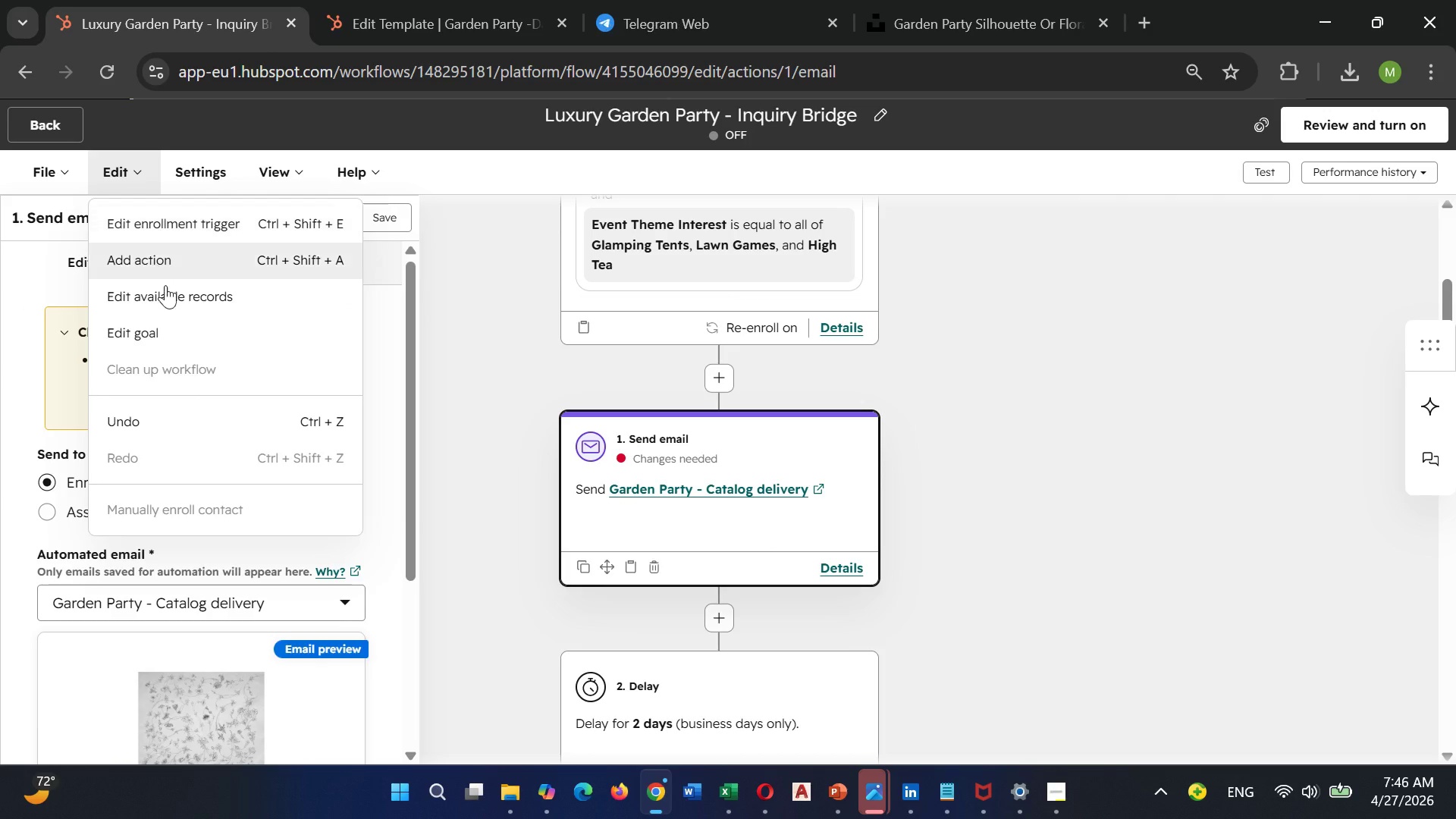 
wait(7.35)
 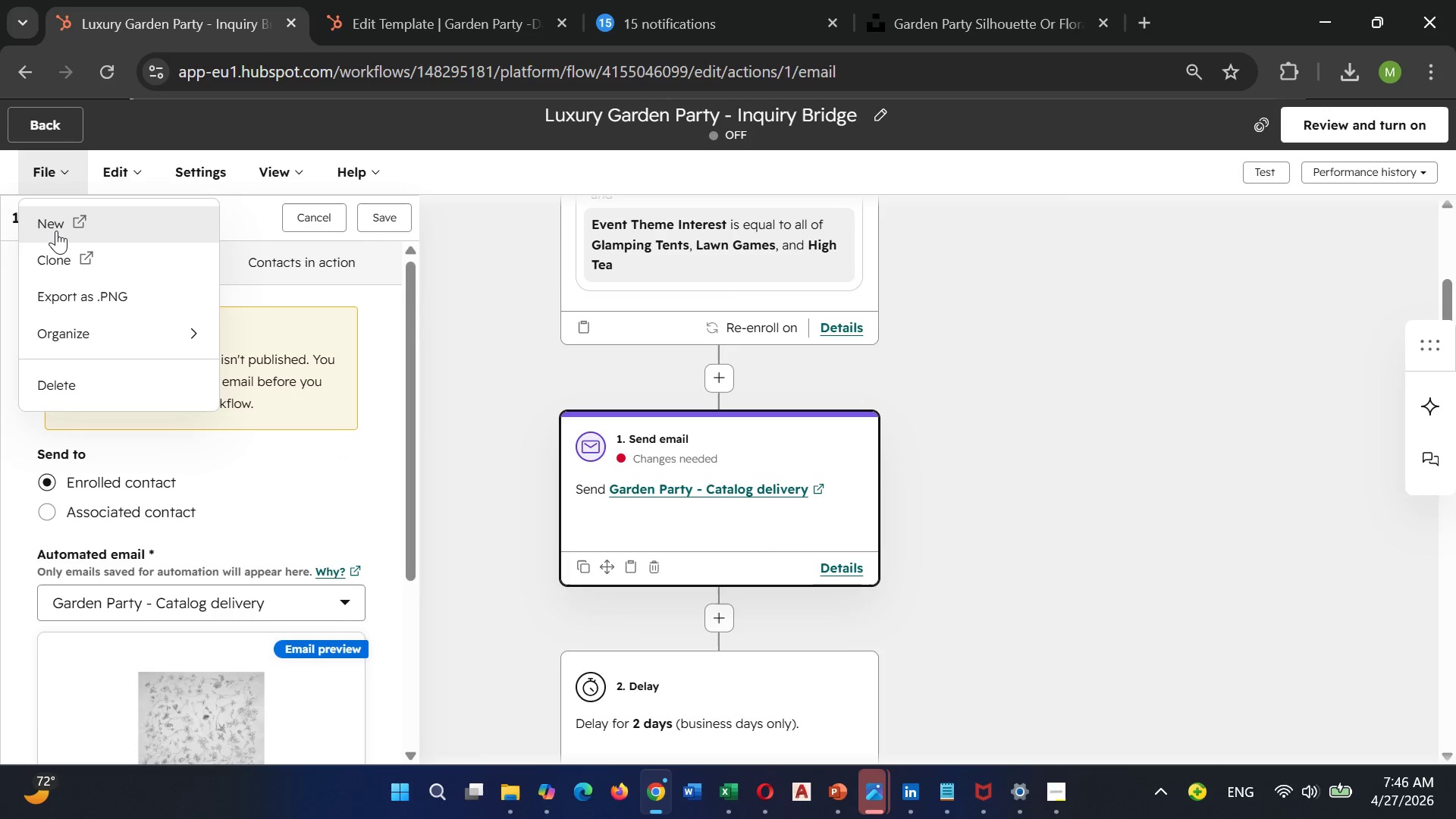 
mouse_move([273, 182])
 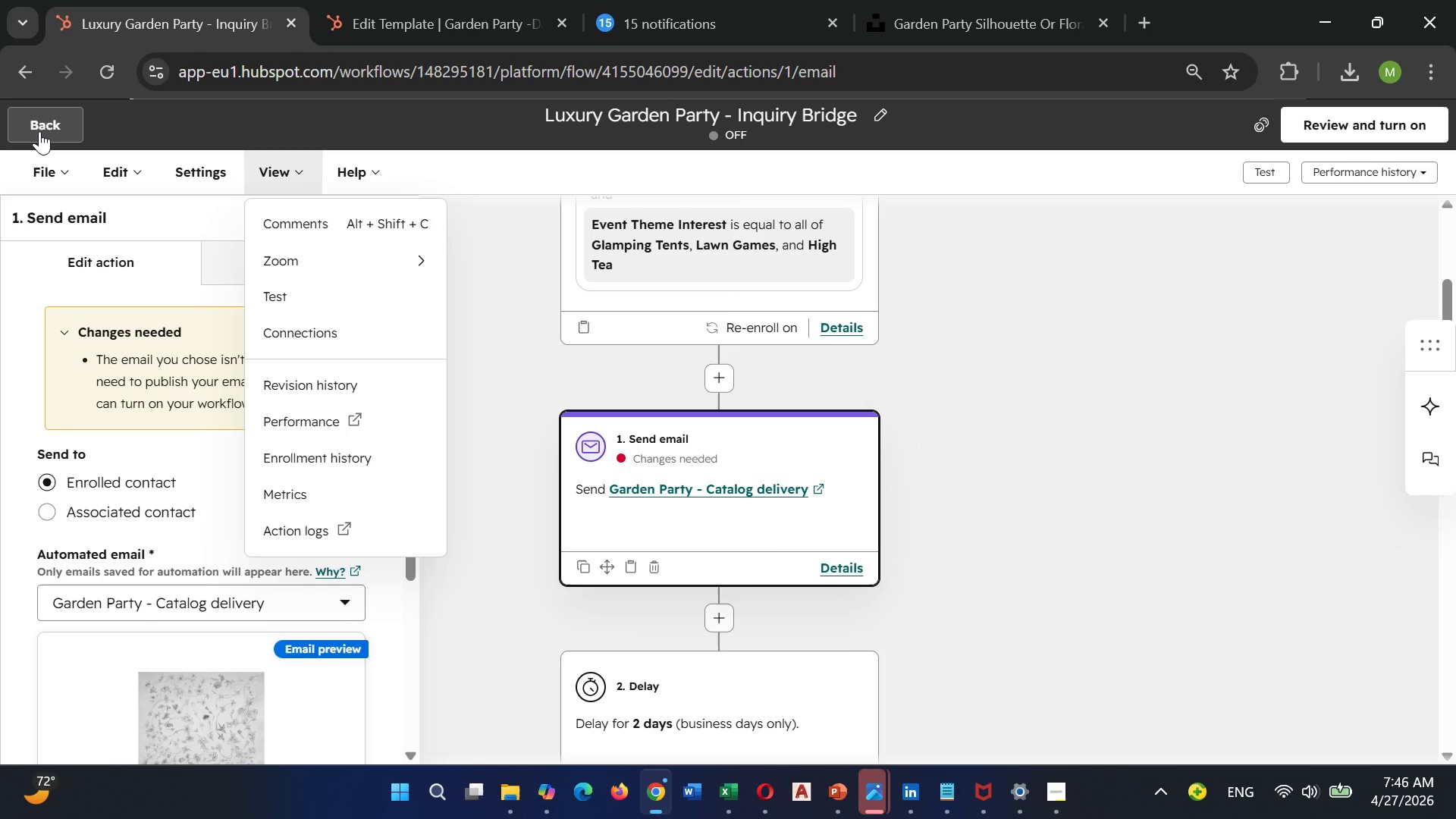 
left_click([39, 131])
 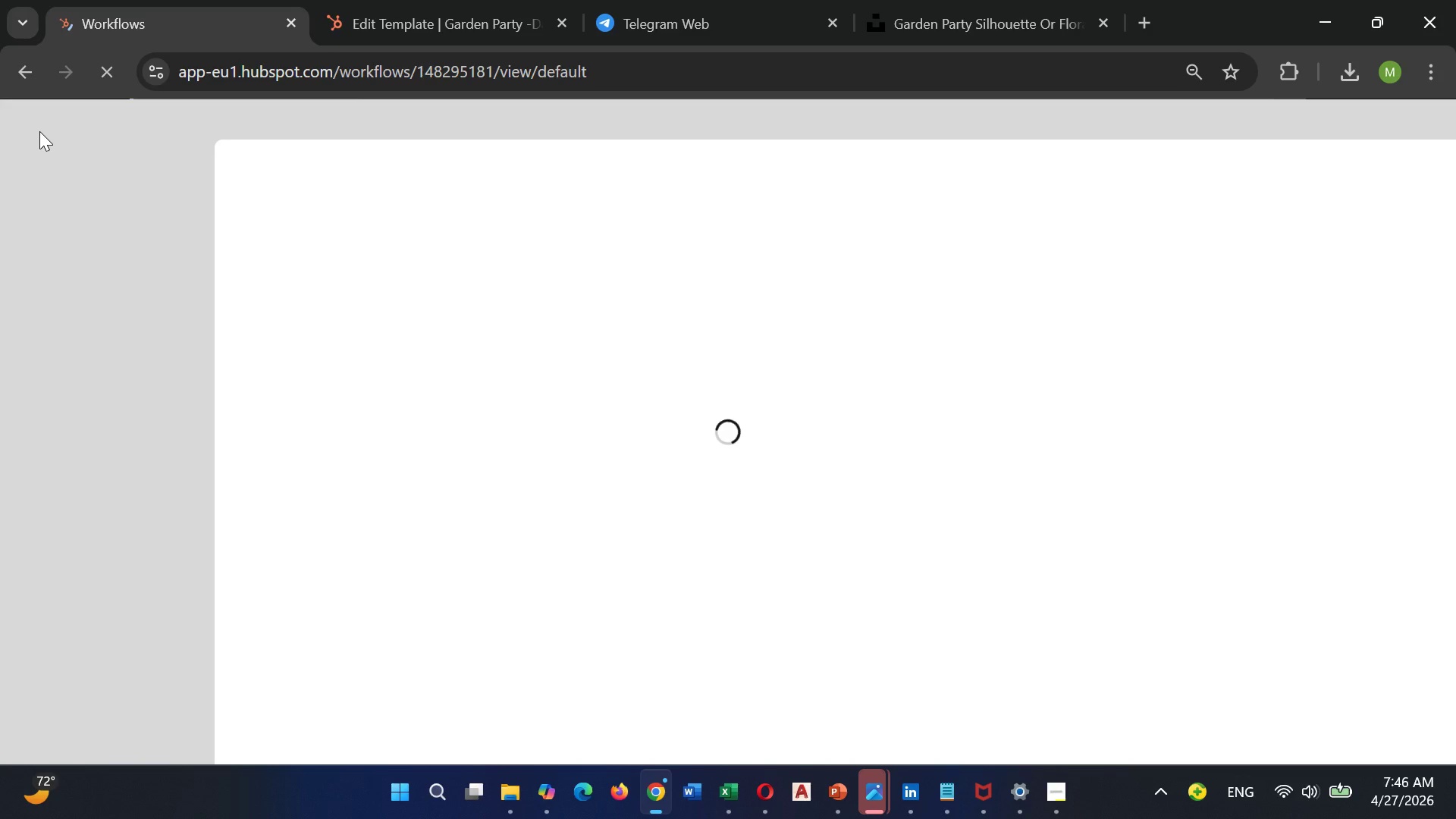 
wait(21.22)
 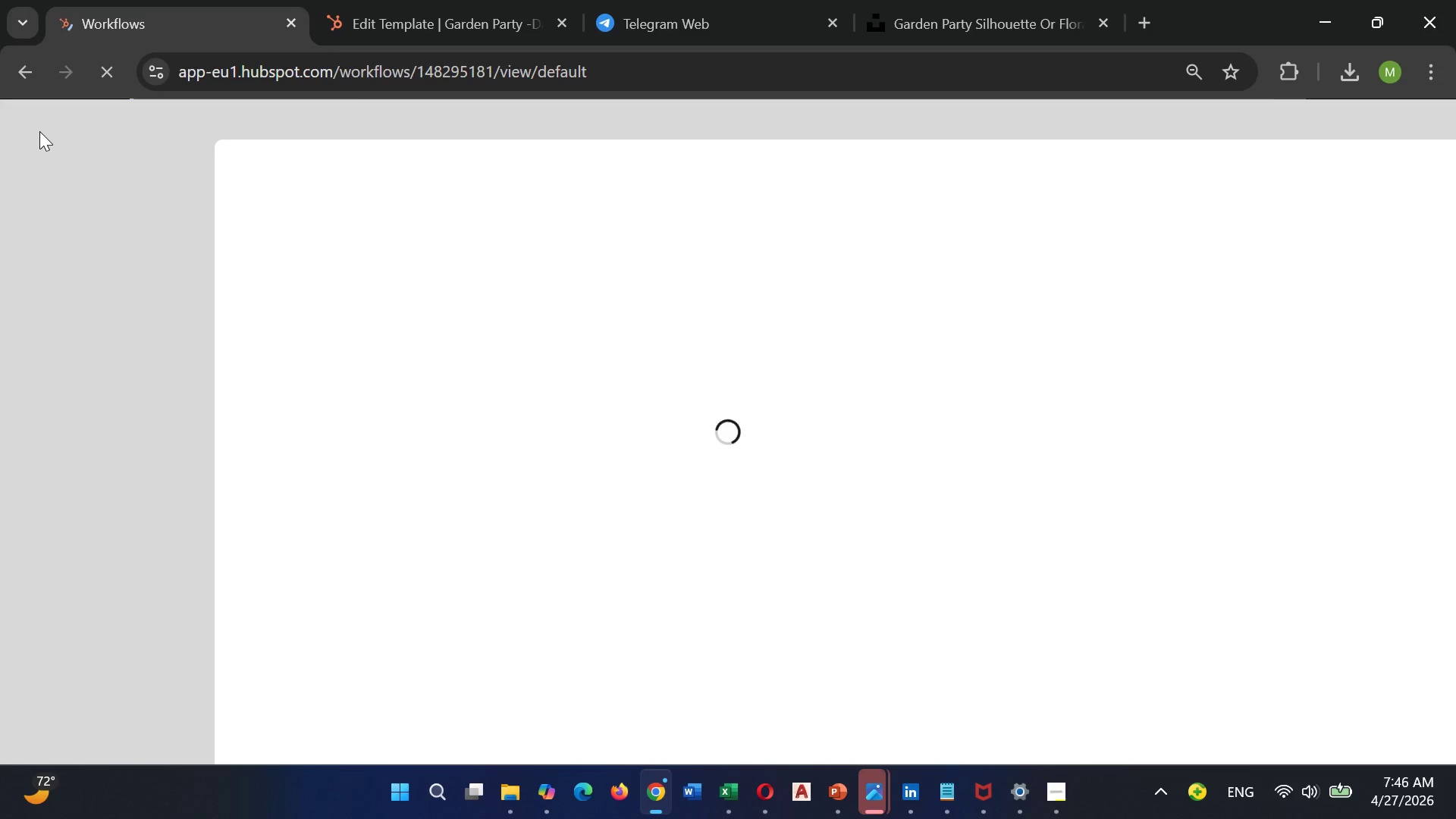 
scroll: coordinate [167, 385], scroll_direction: down, amount: 6.0
 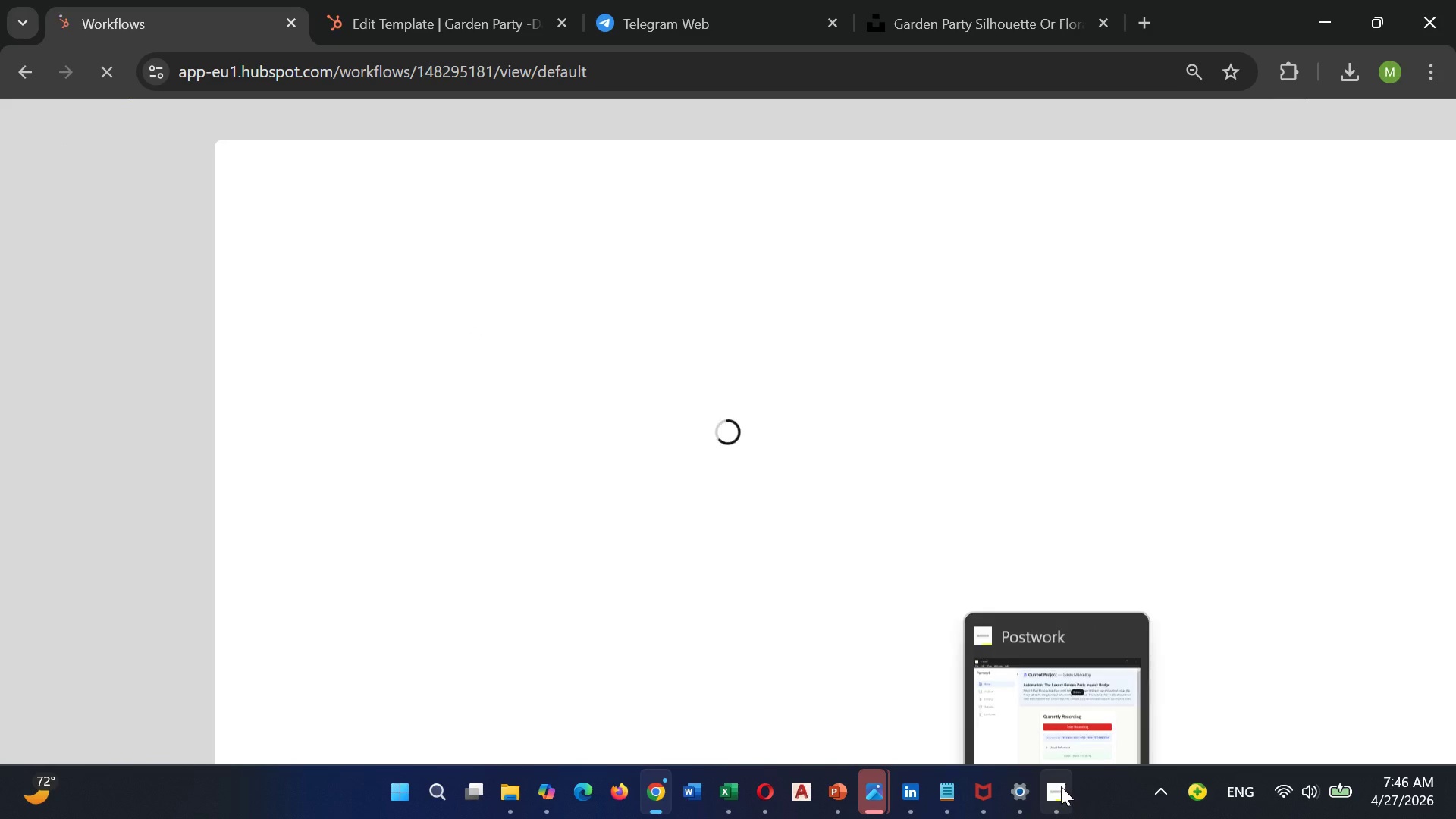 
left_click([1066, 727])